 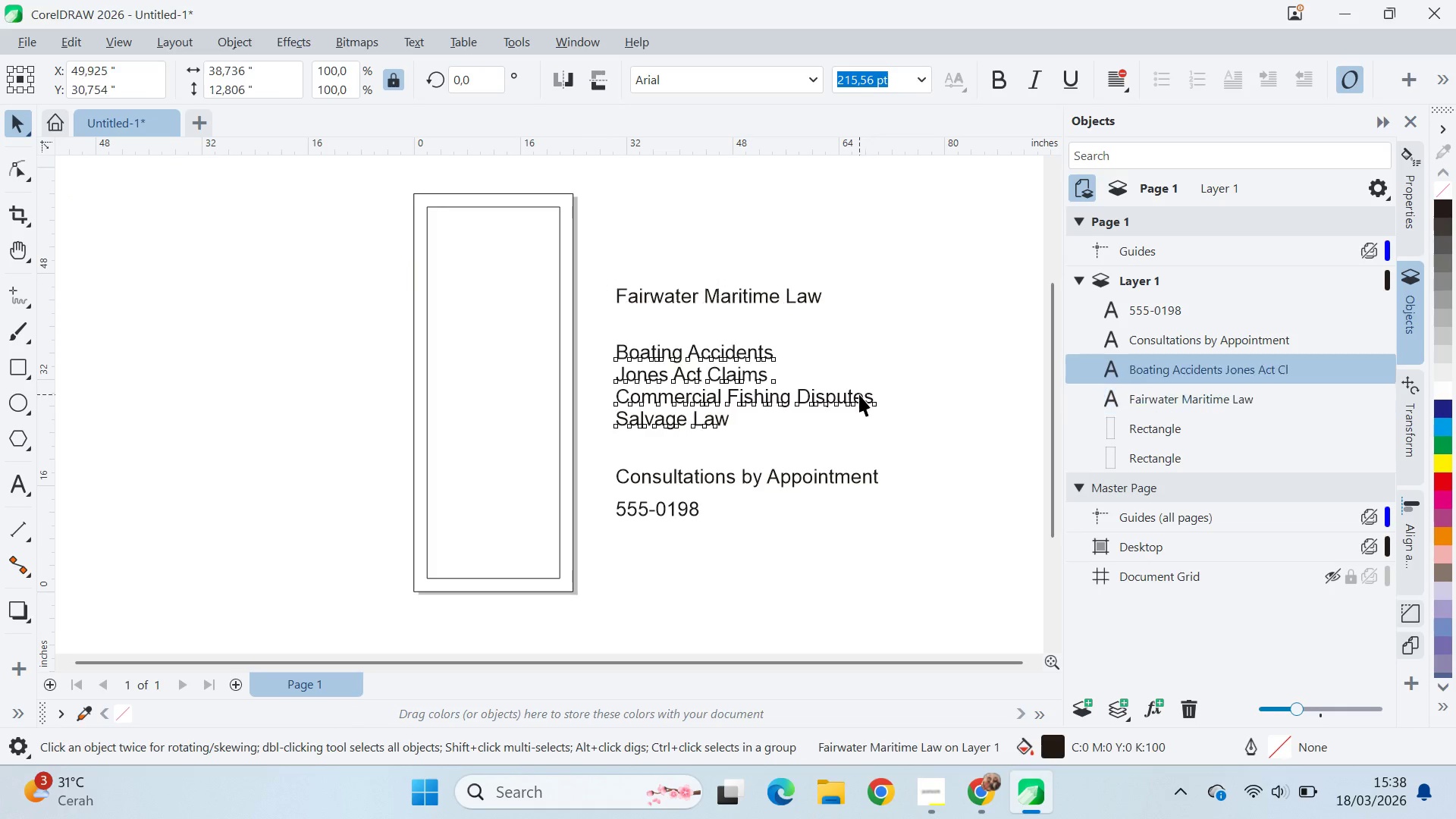 
left_click_drag(start_coordinate=[965, 277], to_coordinate=[967, 407])
 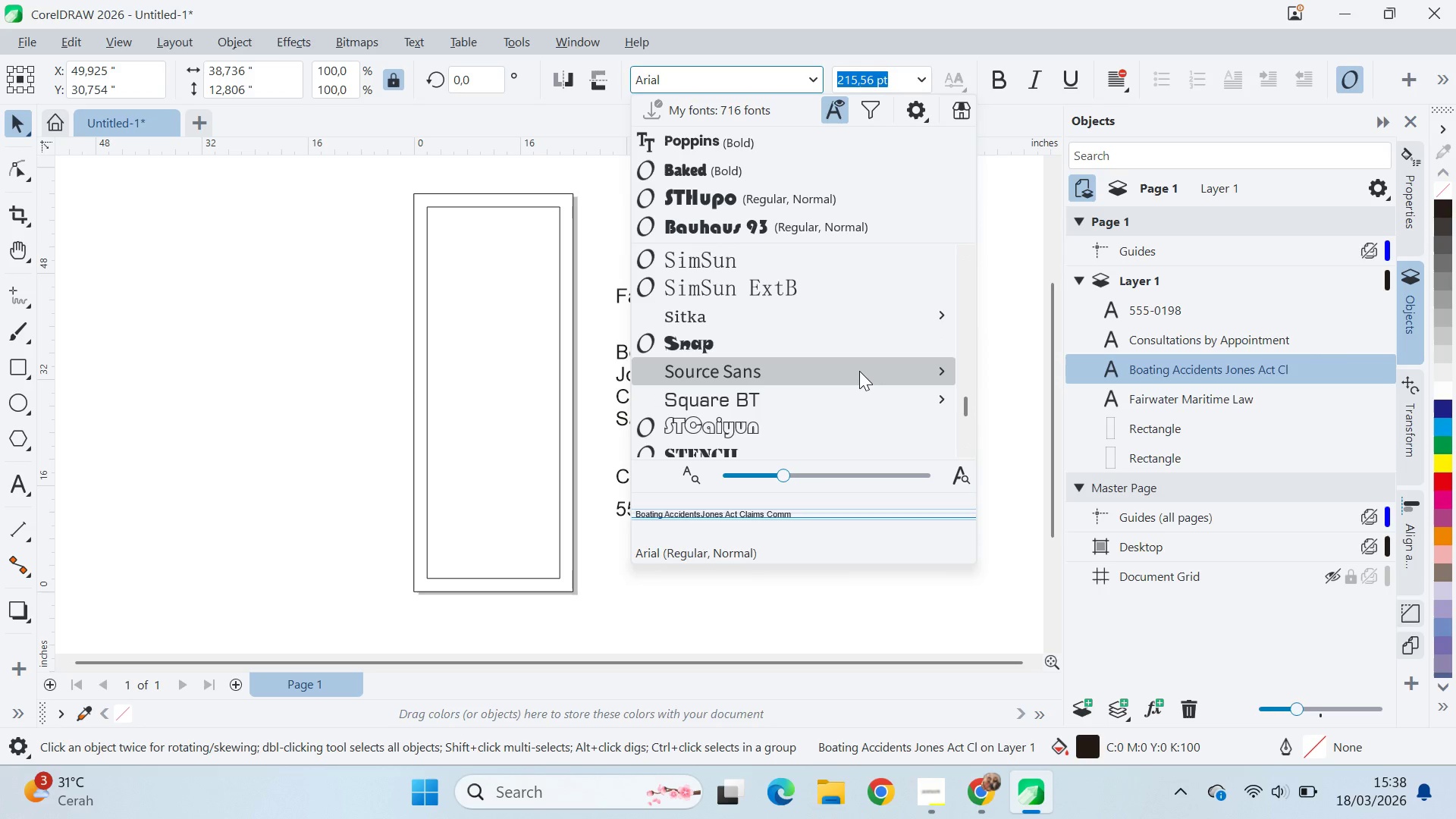 
mouse_move([891, 369])
 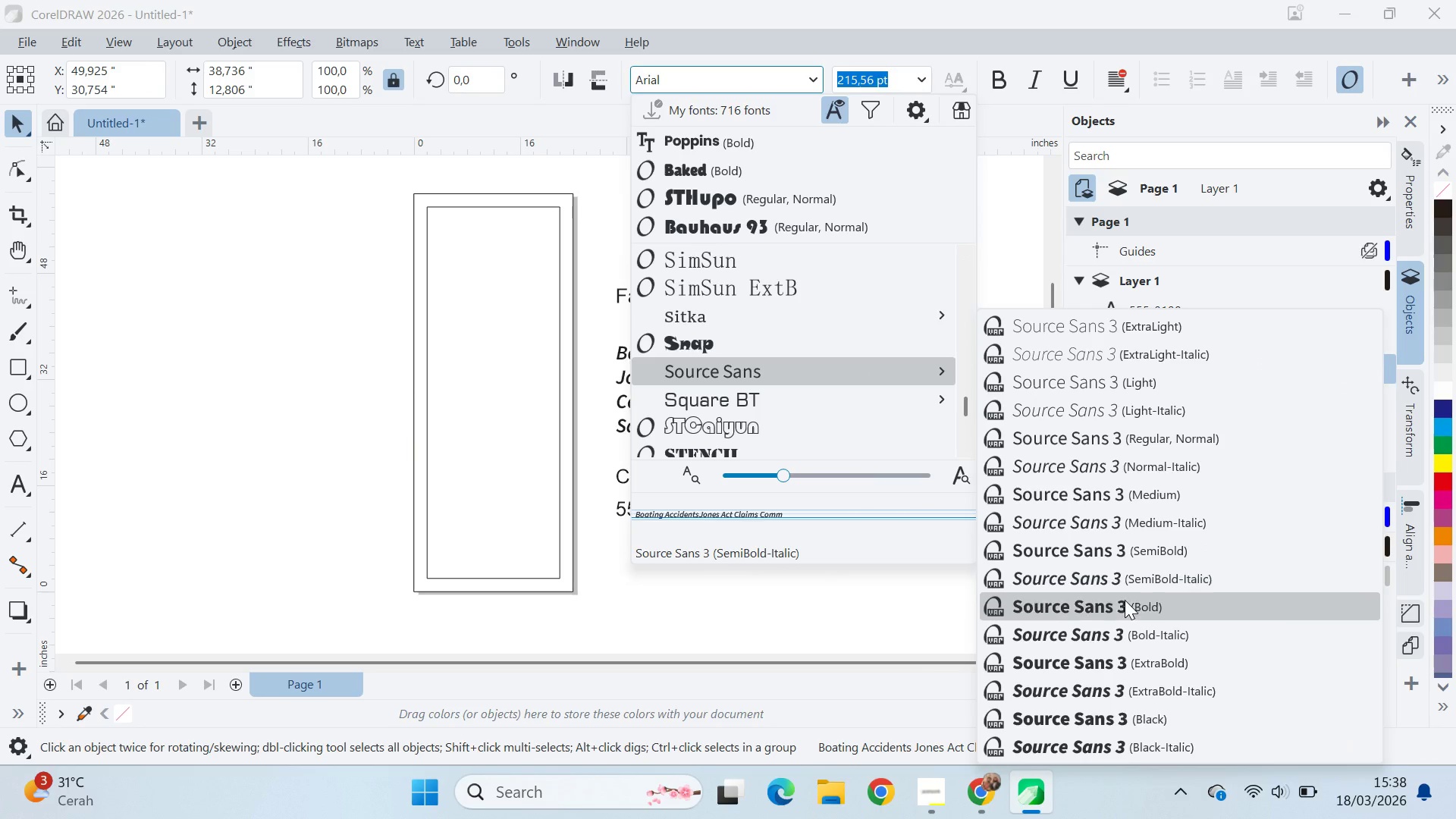 
left_click([1125, 598])
 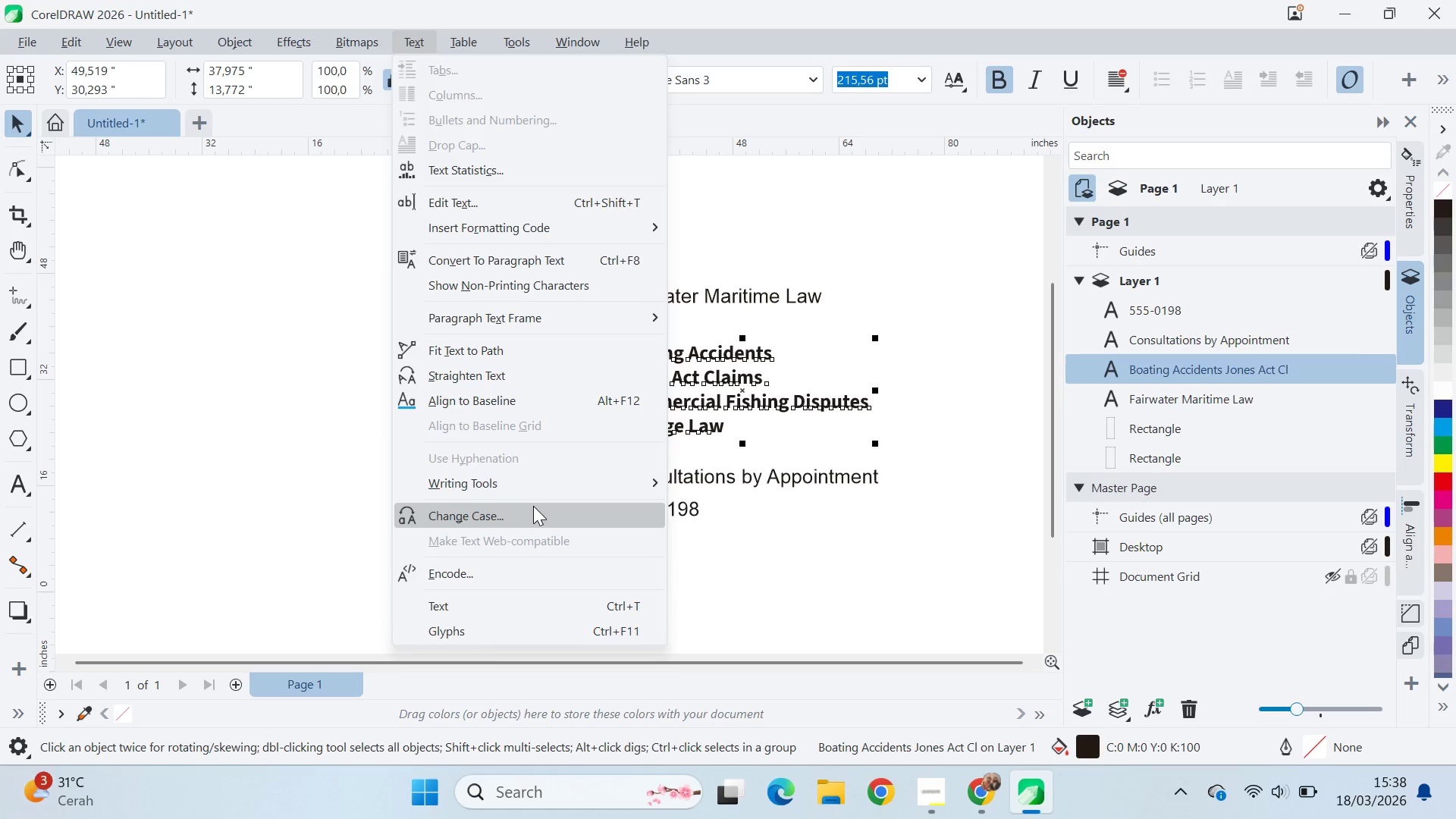 
wait(6.56)
 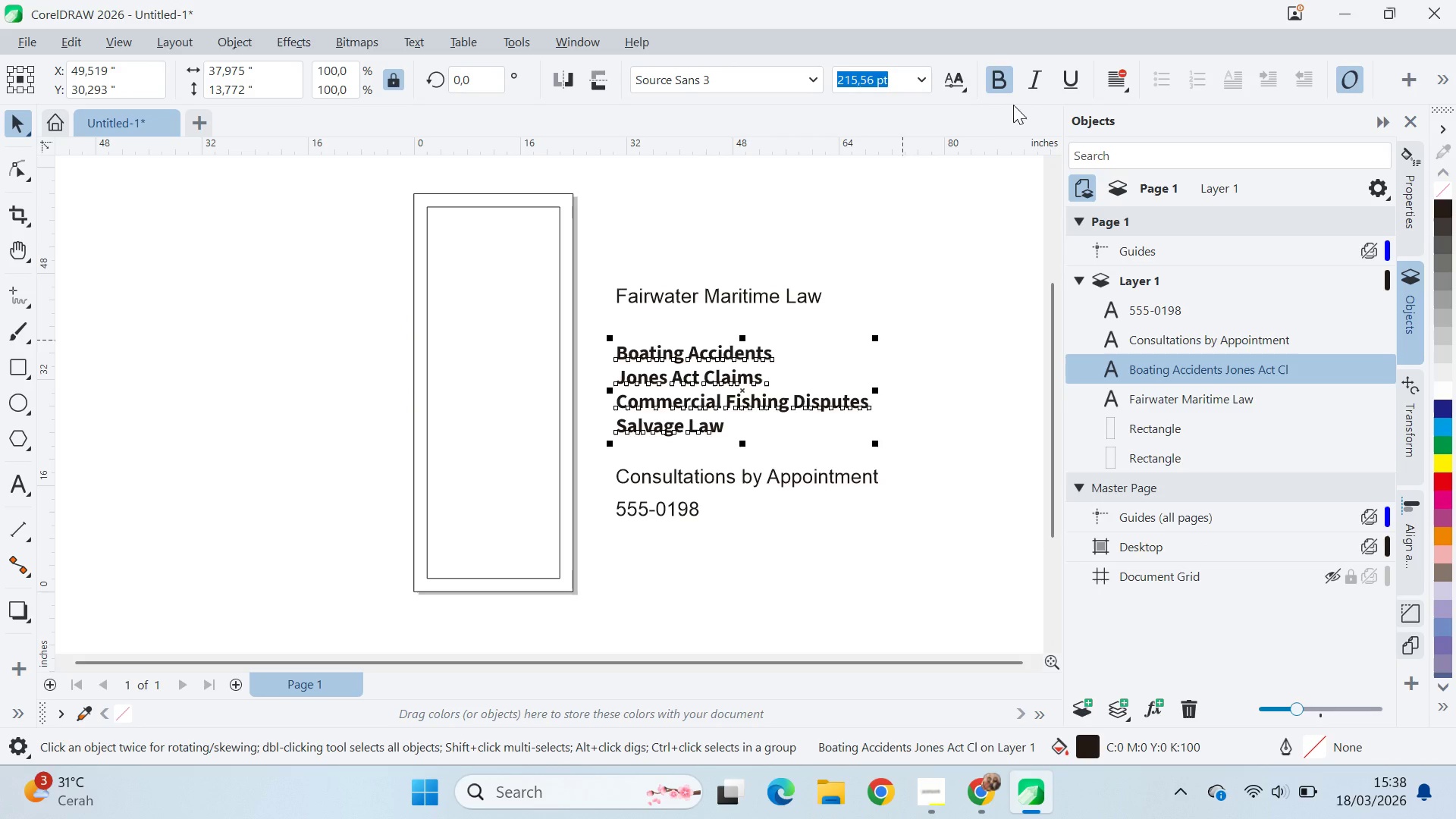 
double_click([695, 471])
 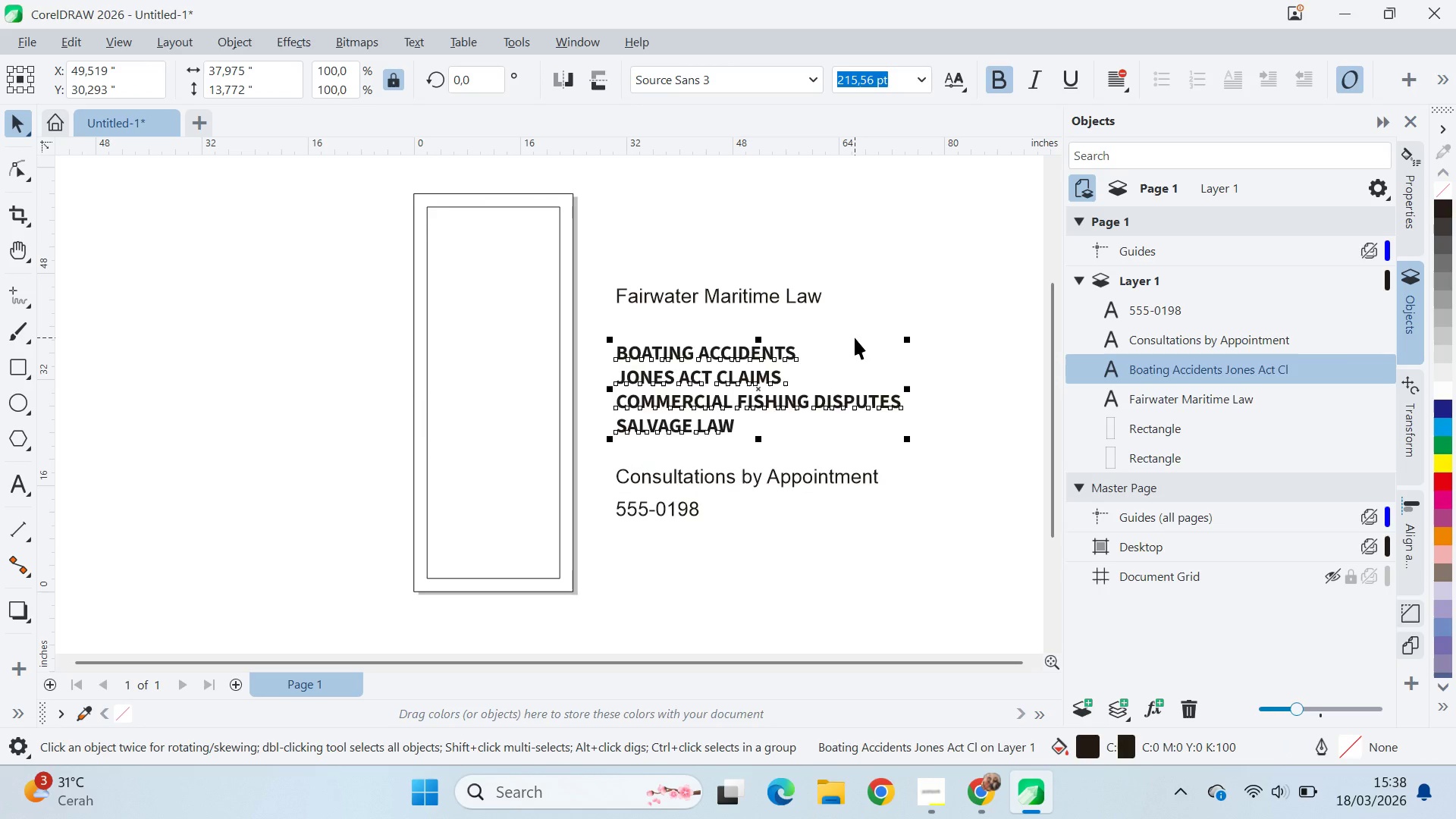 
triple_click([855, 337])
 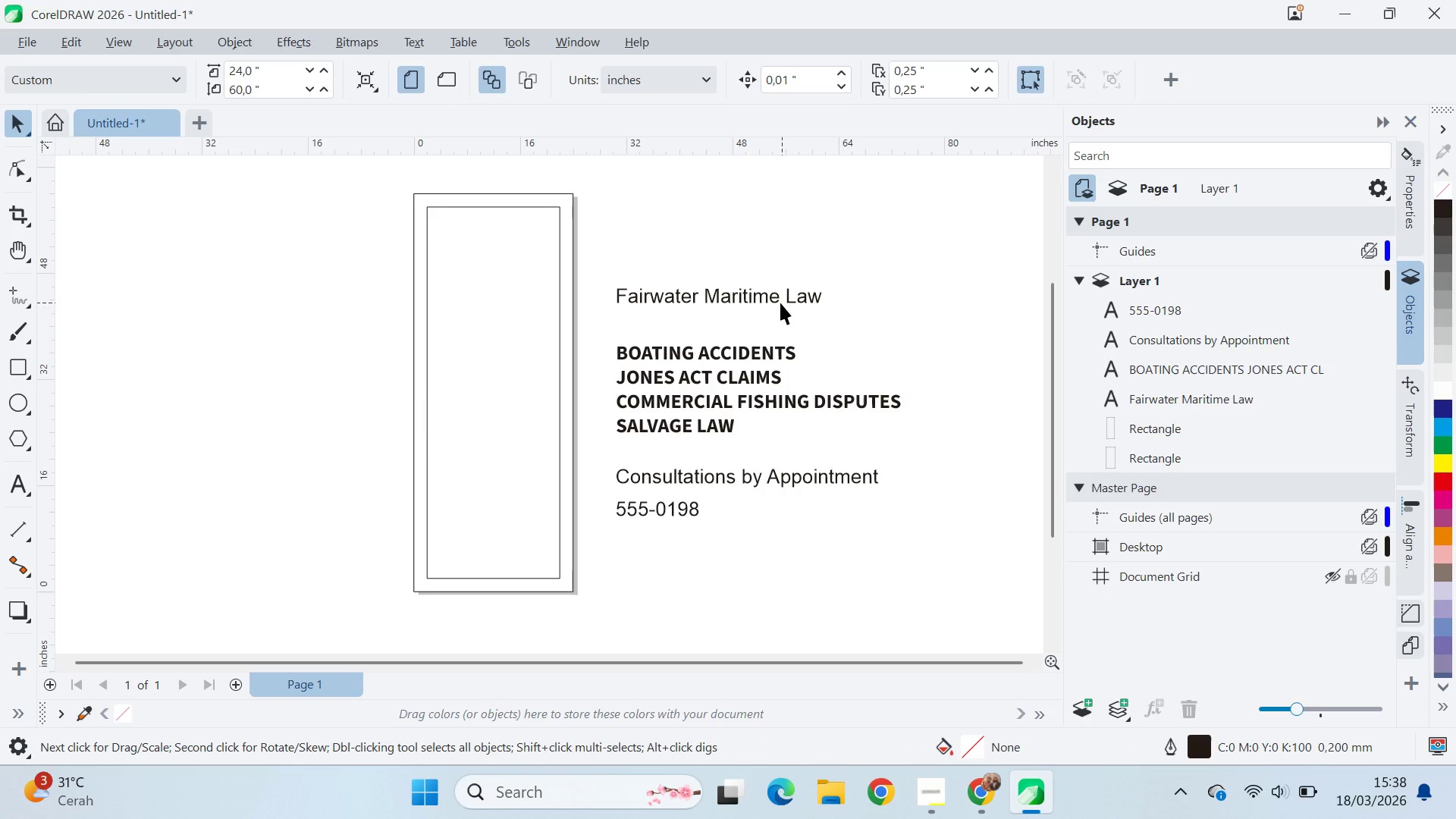 
triple_click([774, 297])
 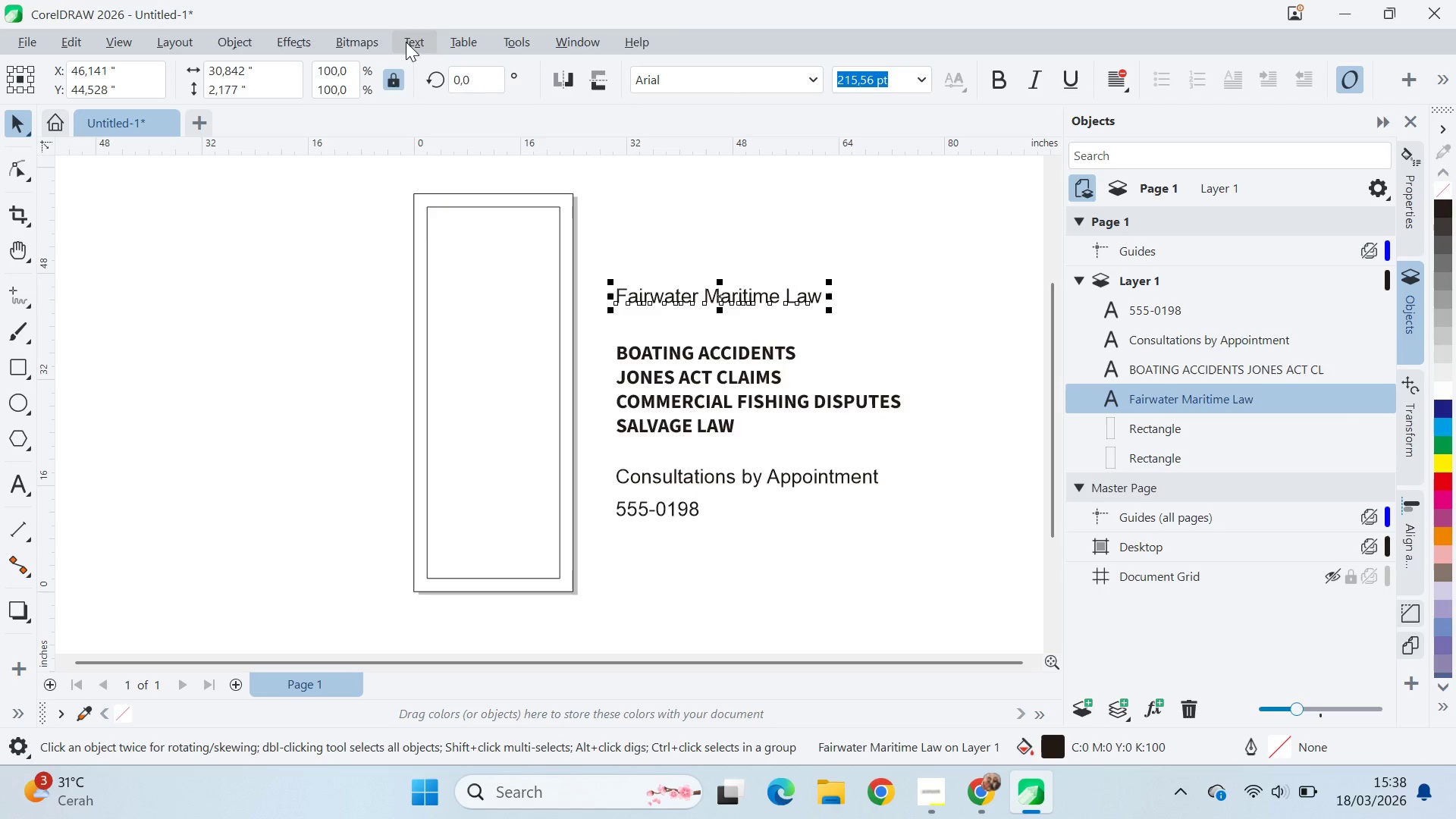 
left_click([418, 41])
 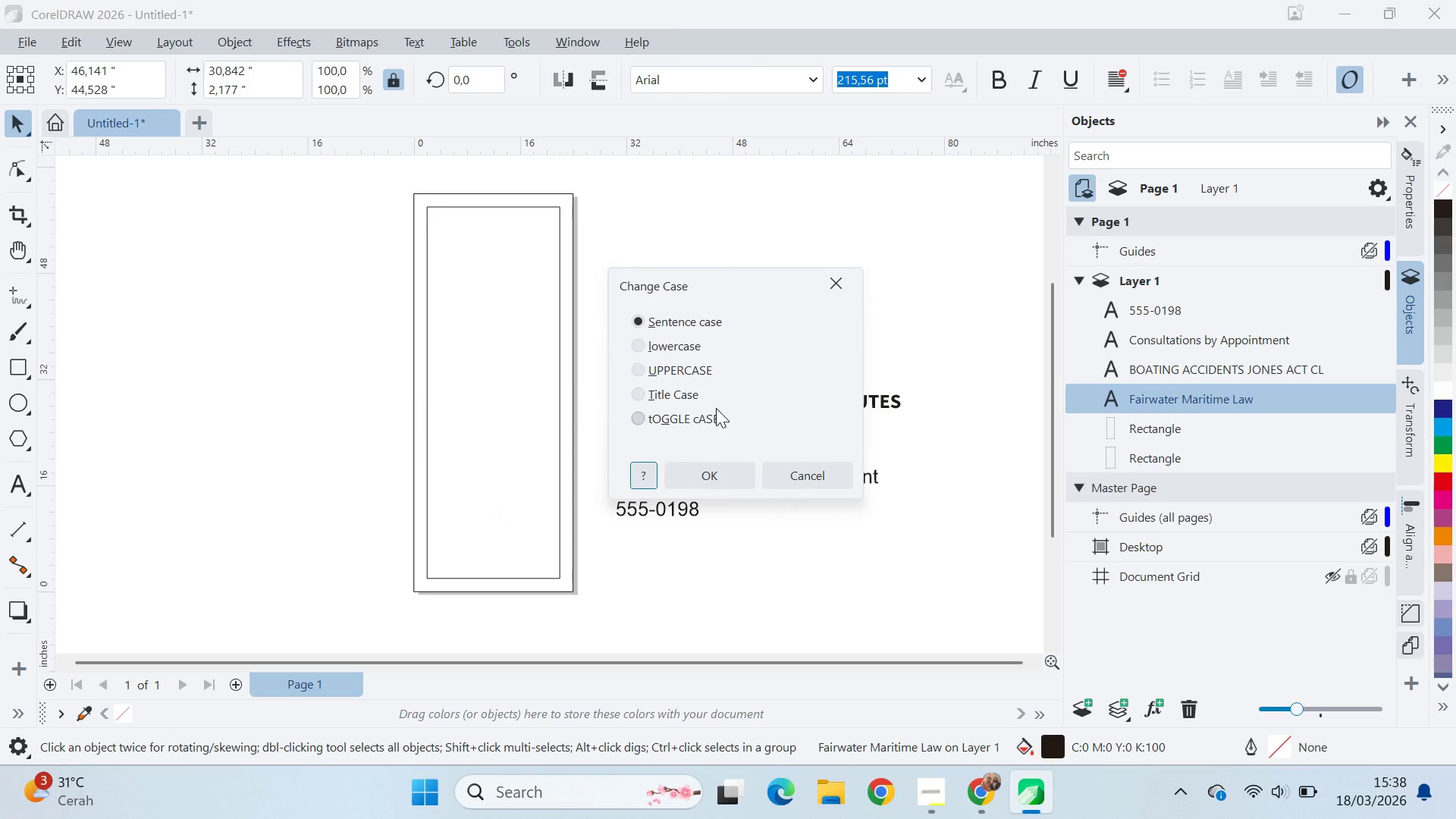 
left_click([711, 369])
 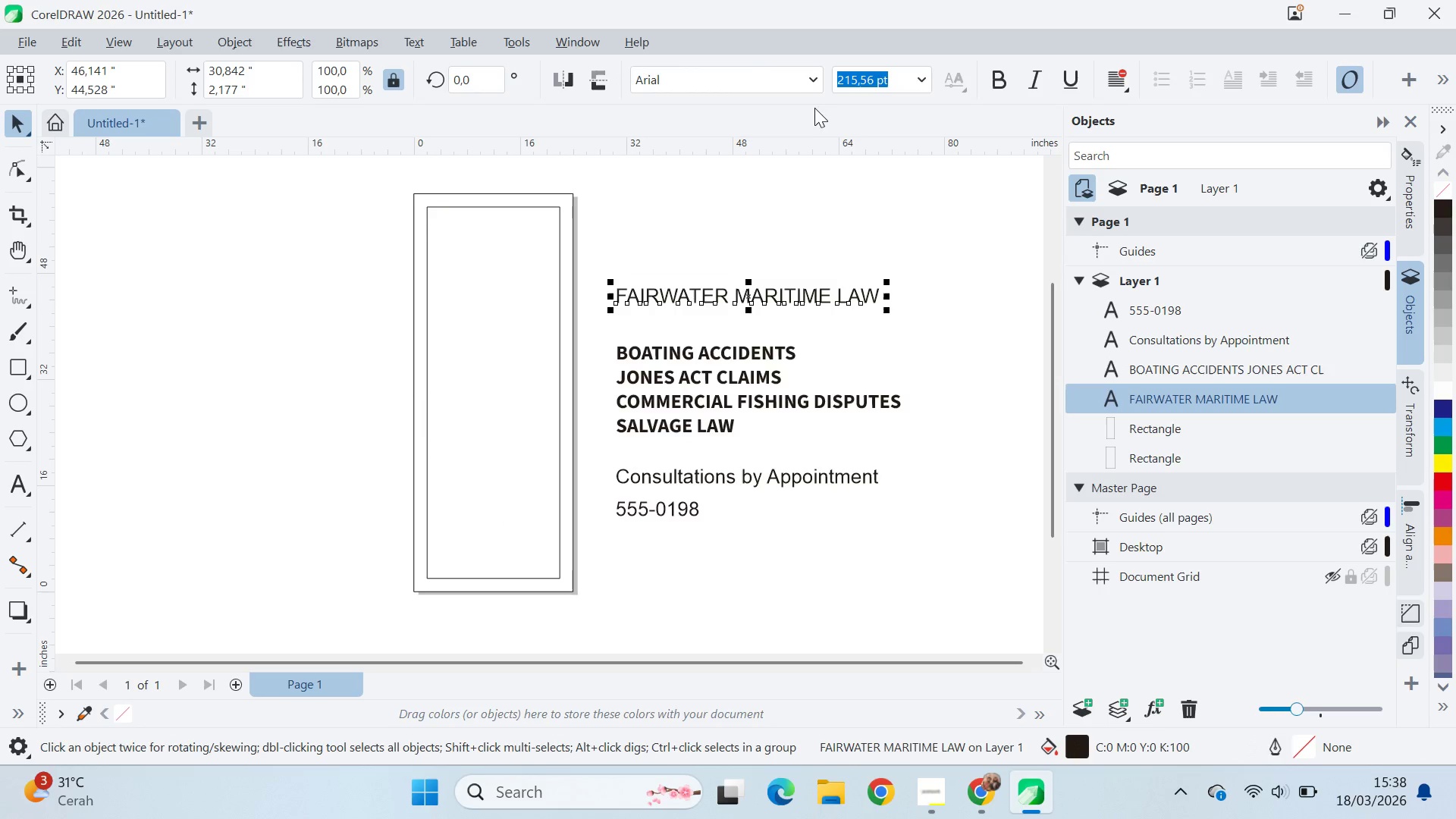 
left_click([797, 86])
 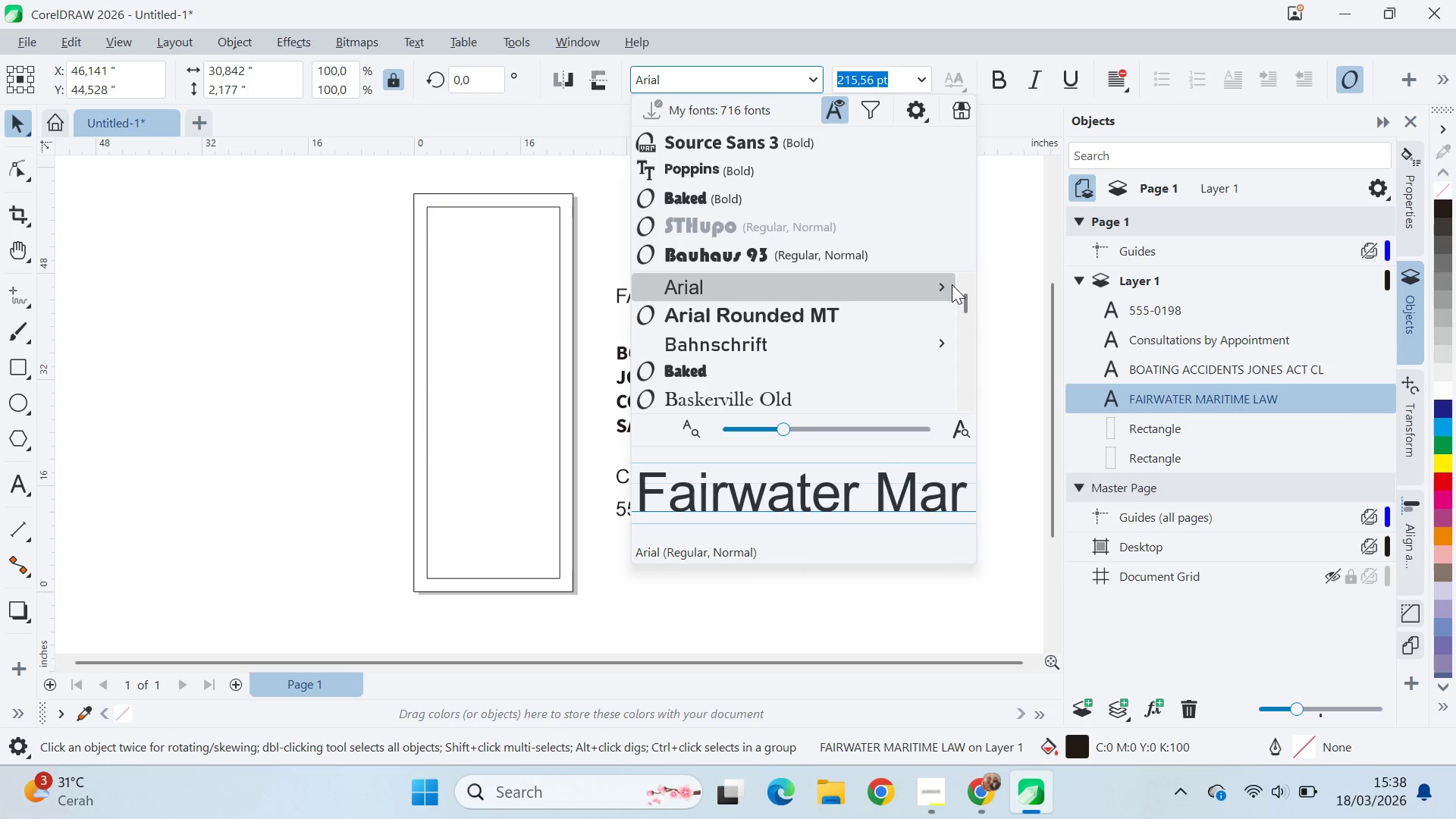 
left_click_drag(start_coordinate=[968, 301], to_coordinate=[977, 375])
 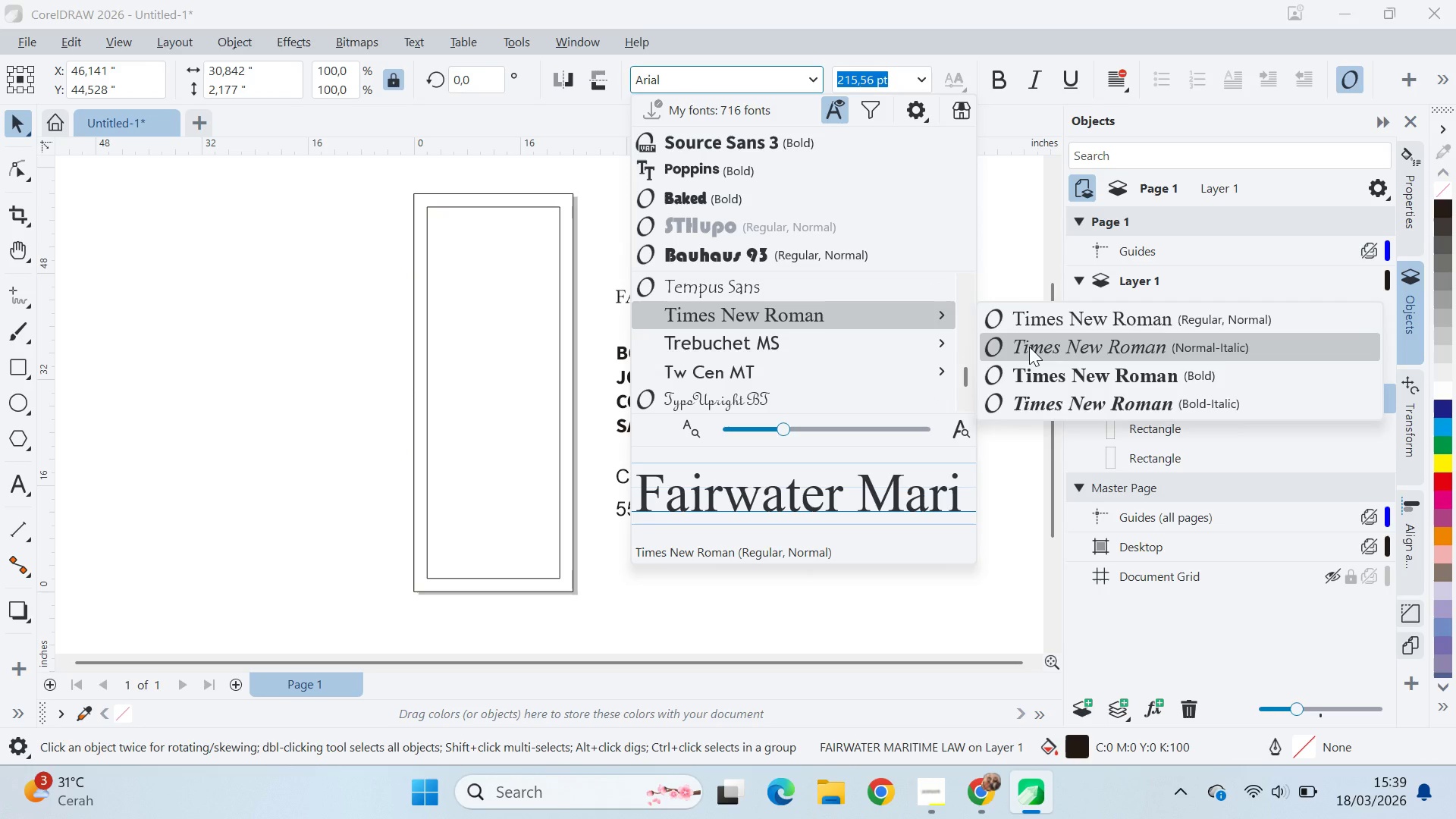 
left_click([1049, 374])
 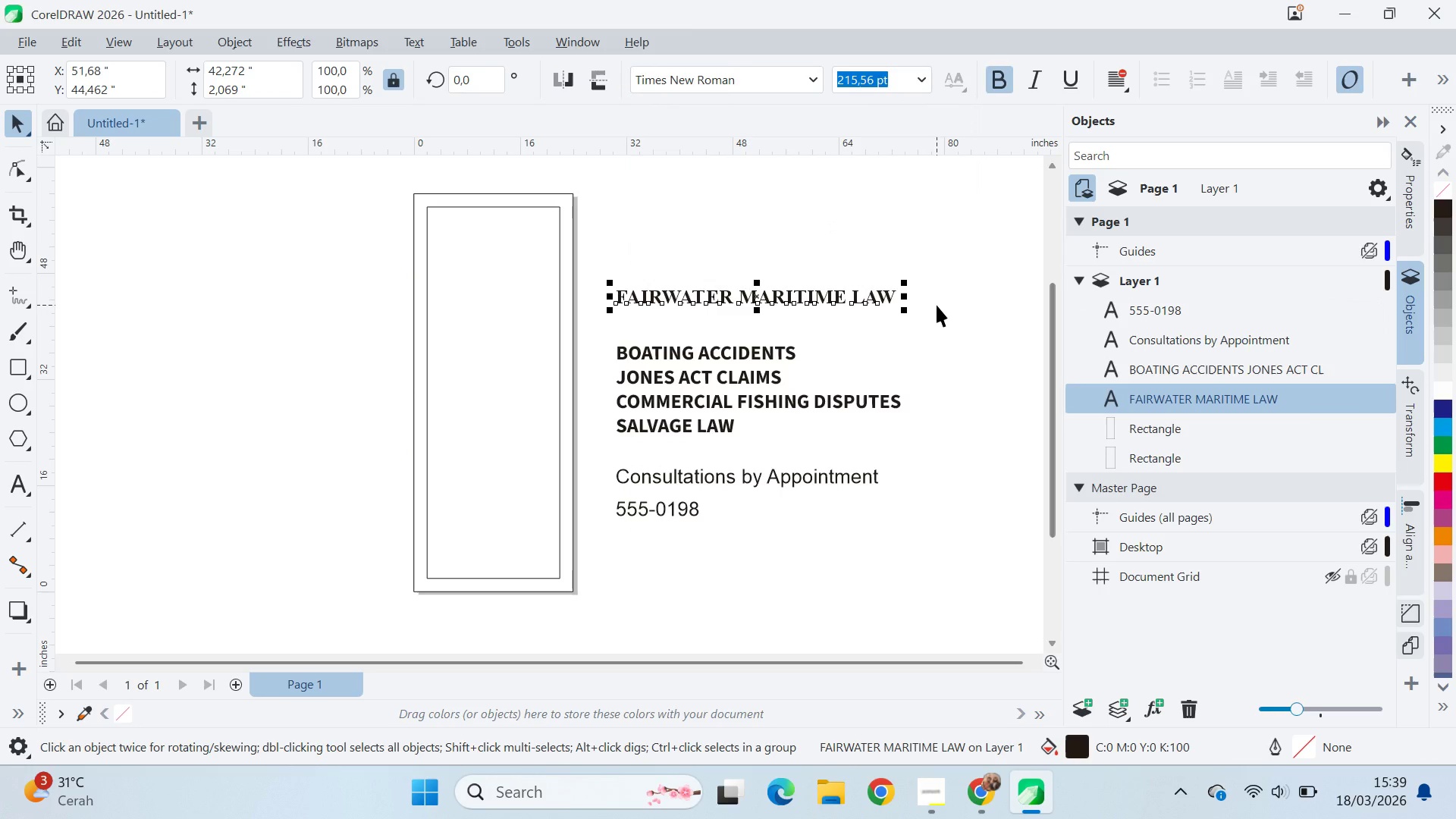 
left_click([937, 305])
 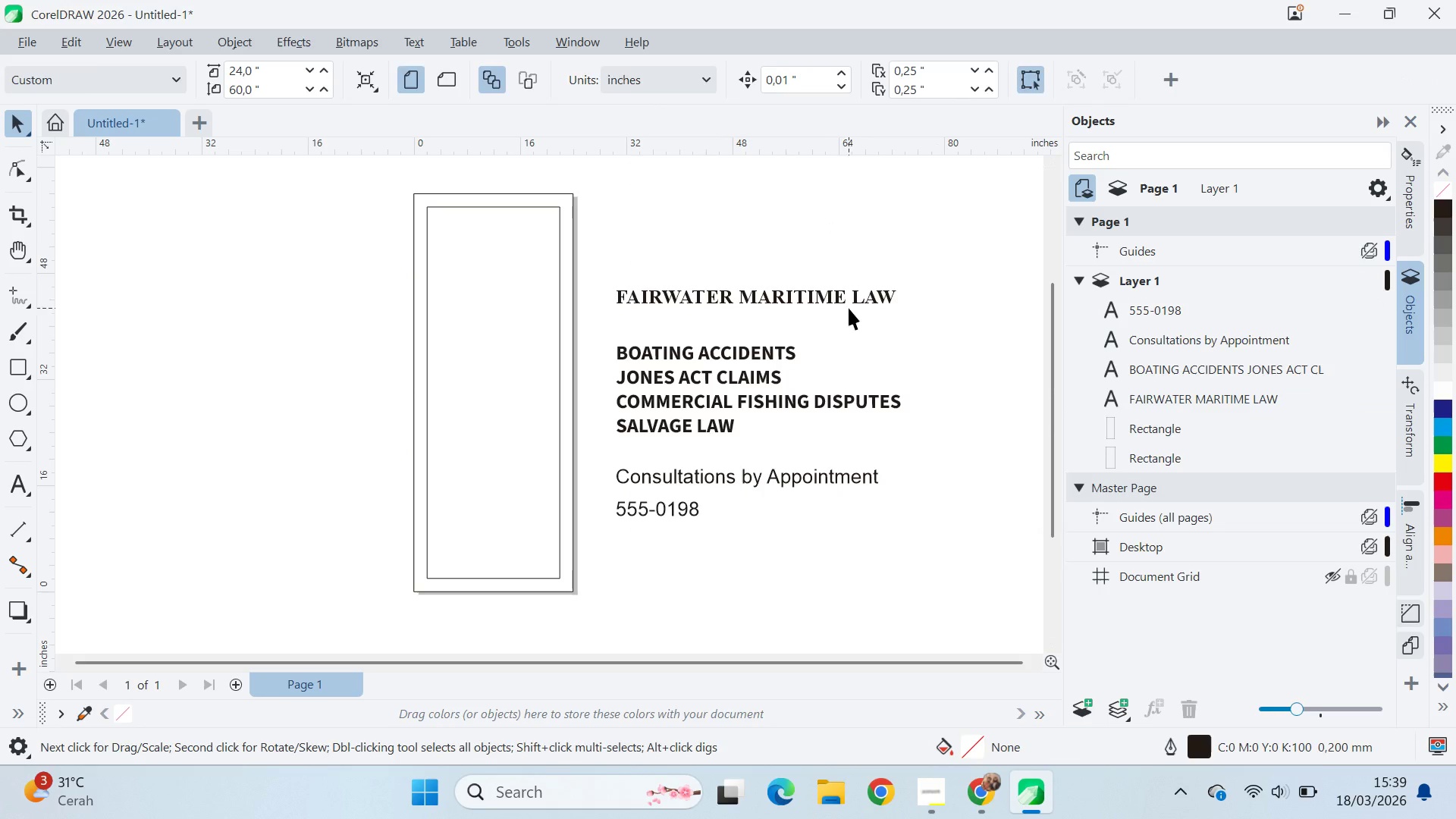 
left_click_drag(start_coordinate=[833, 297], to_coordinate=[837, 314])
 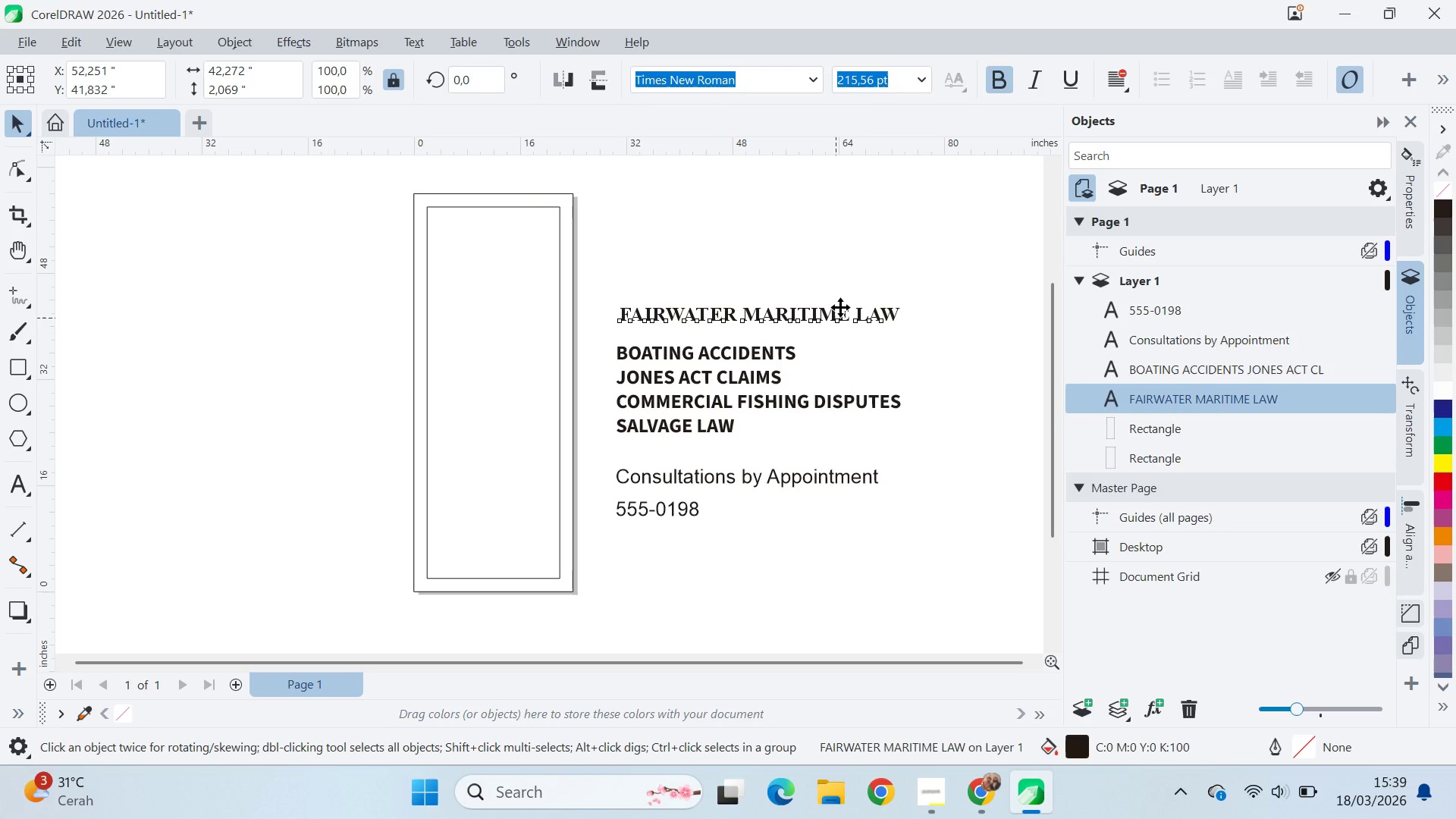 
left_click_drag(start_coordinate=[839, 311], to_coordinate=[840, 306])
 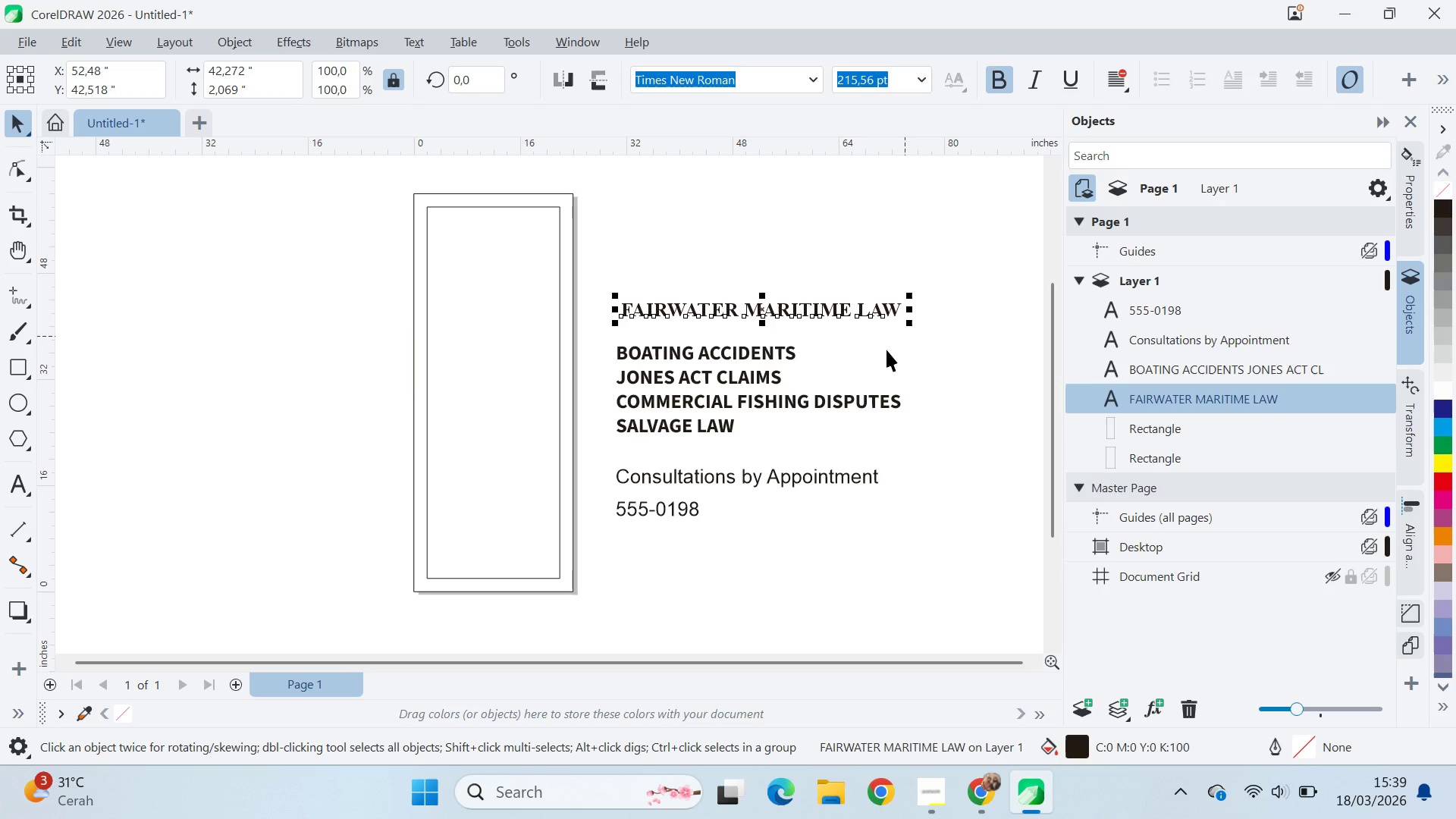 
double_click([886, 351])
 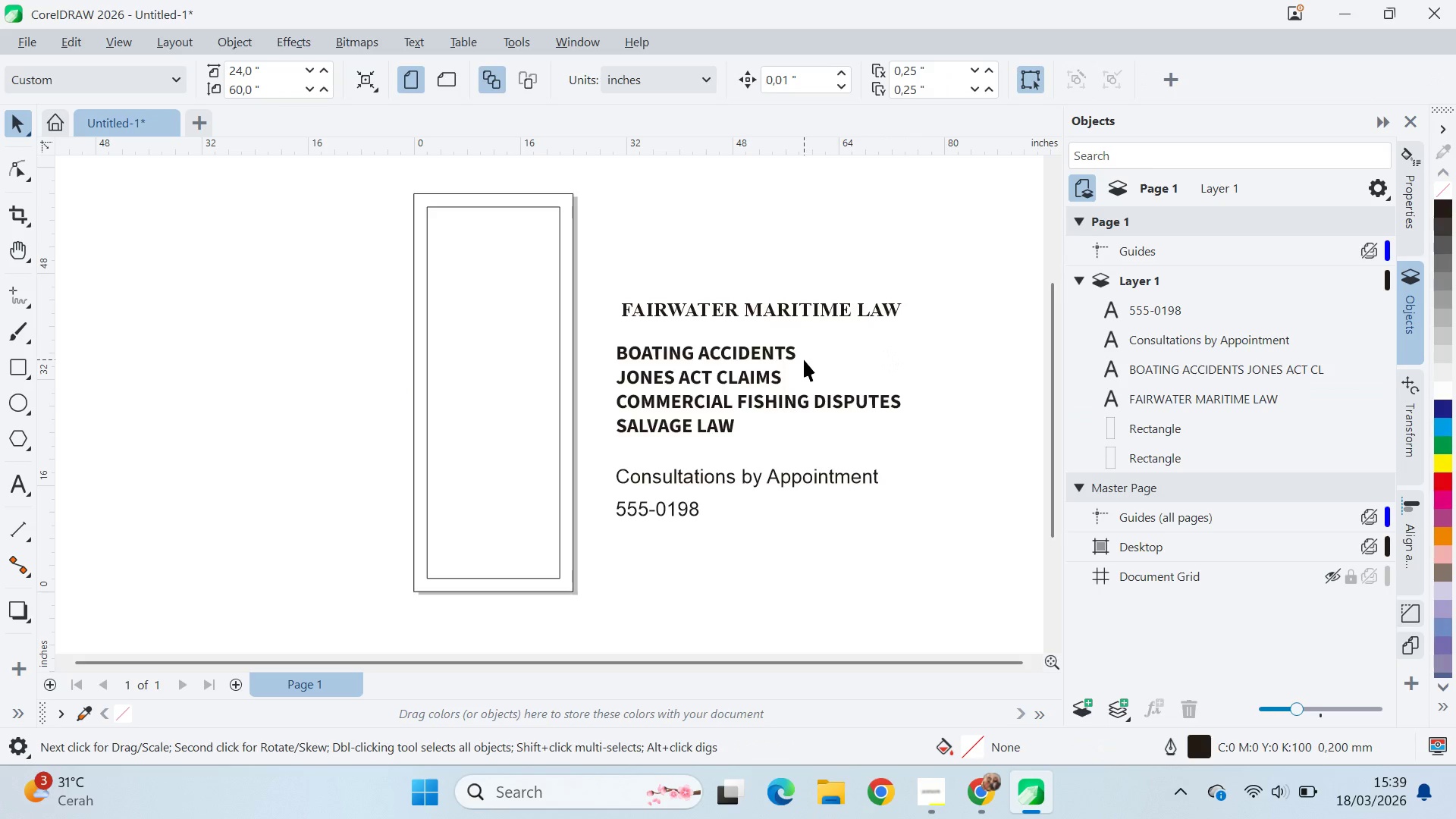 
scroll: coordinate [807, 359], scroll_direction: up, amount: 3.0
 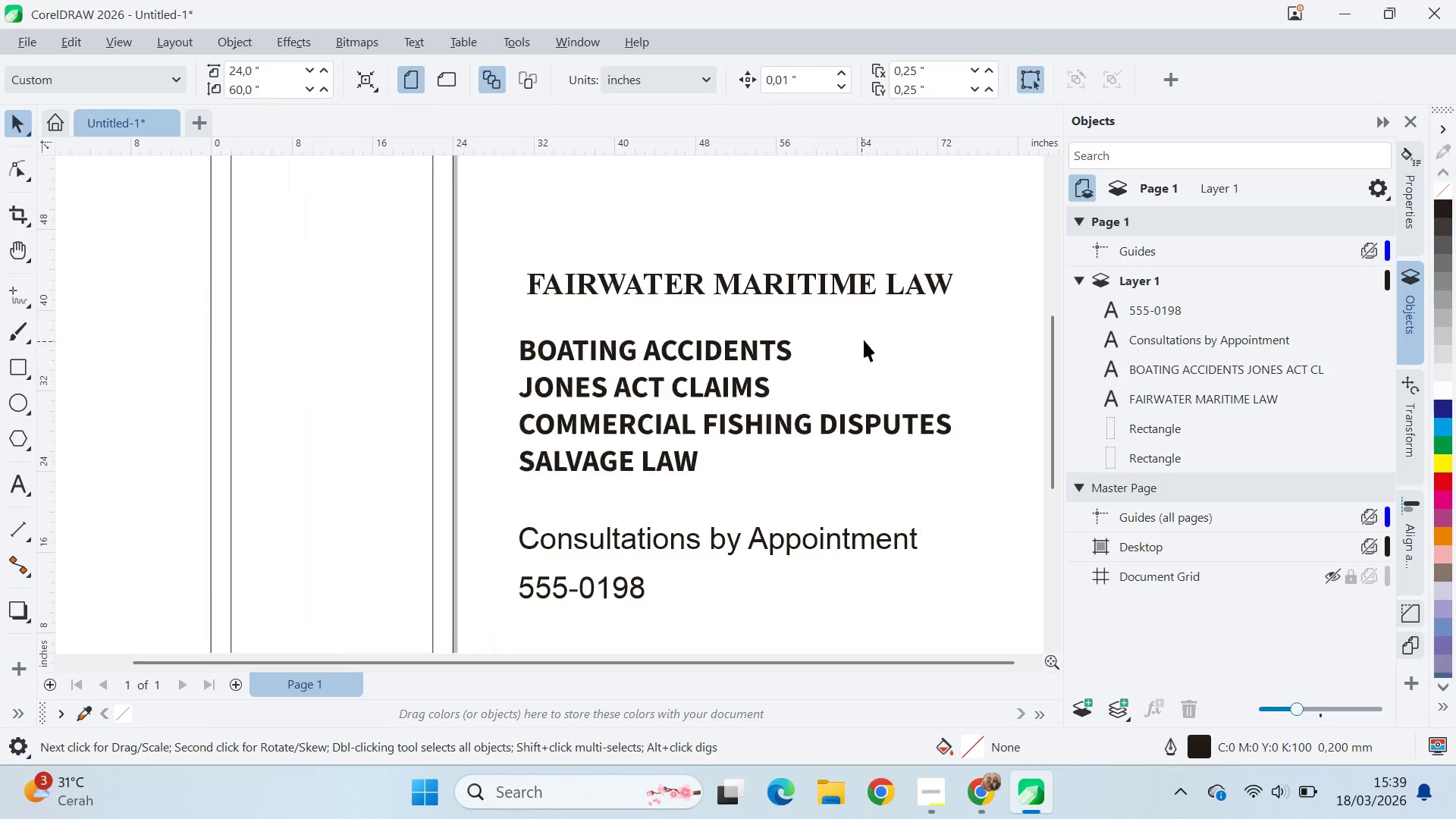 
type(qv)
 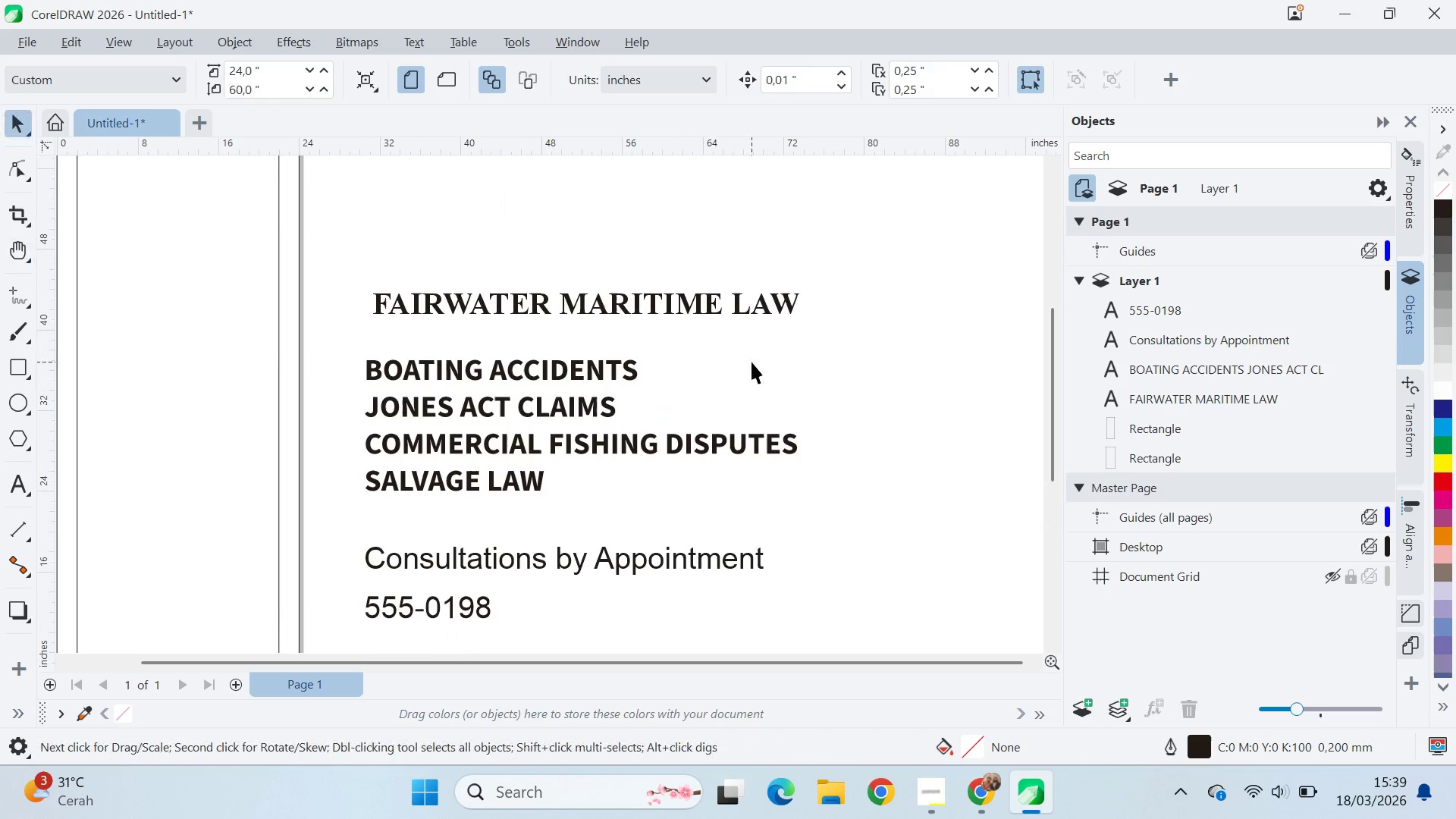 
left_click_drag(start_coordinate=[864, 338], to_coordinate=[711, 358])
 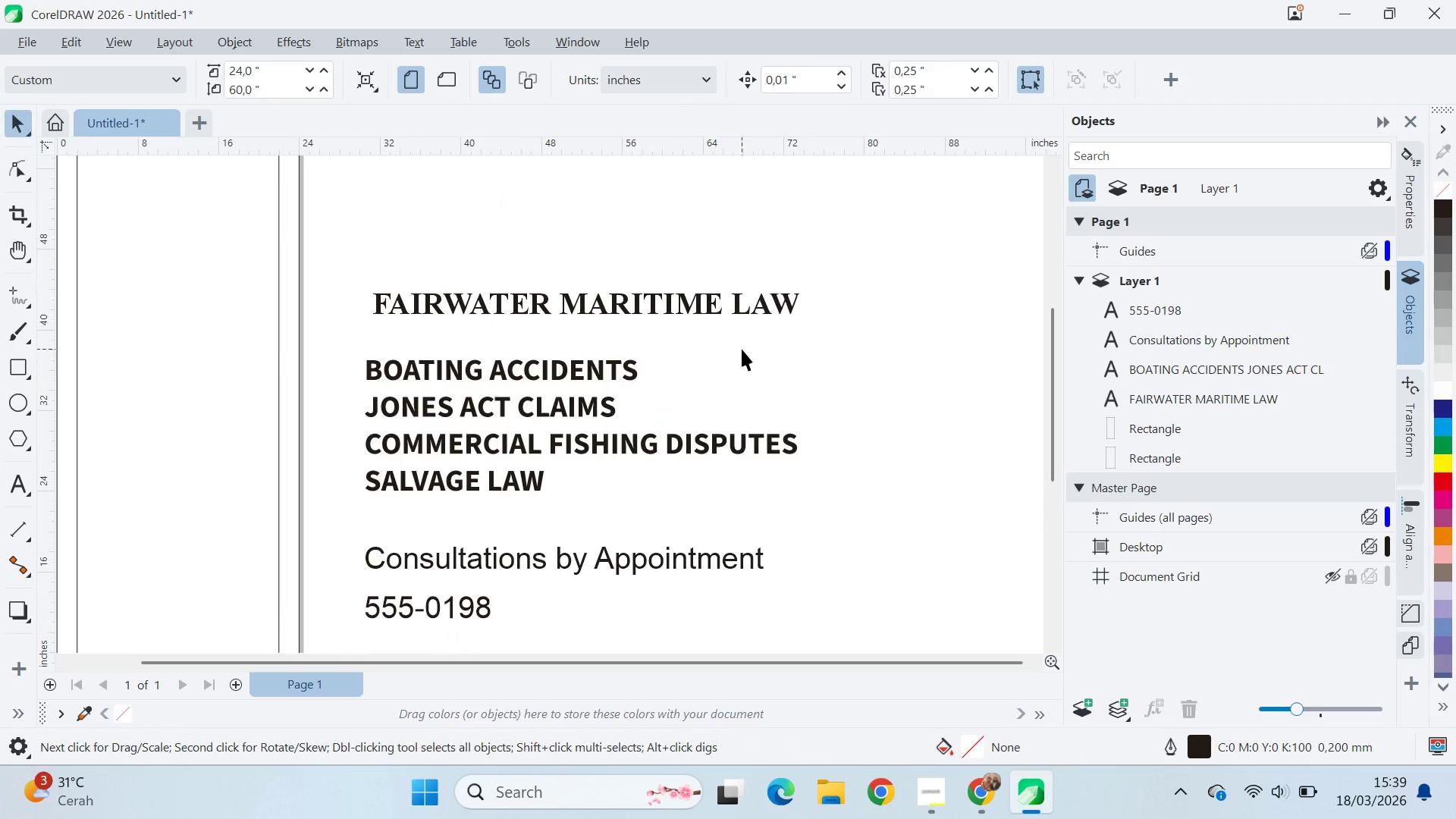 
key(Alt+AltLeft)
 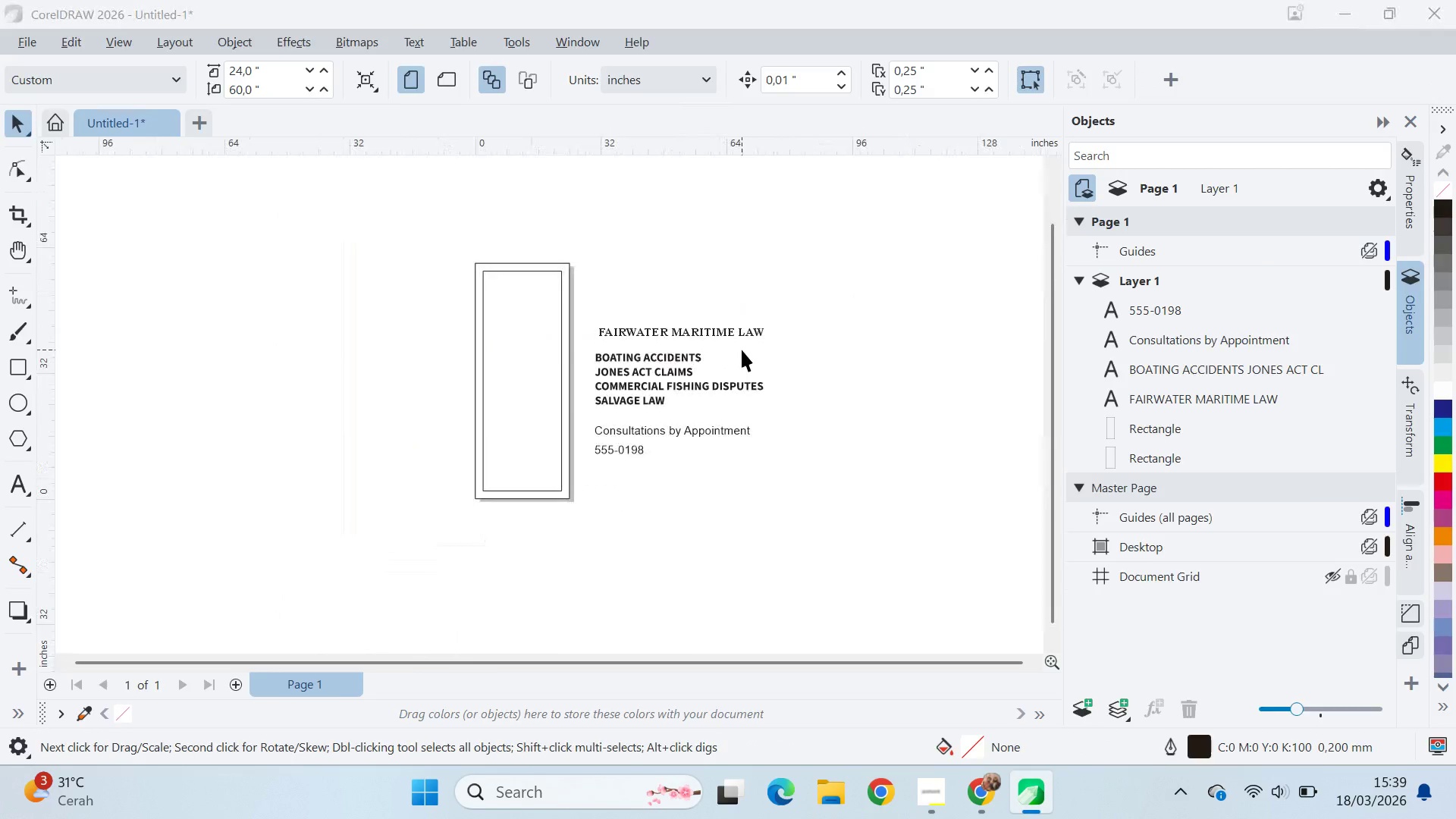 
key(Alt+Tab)